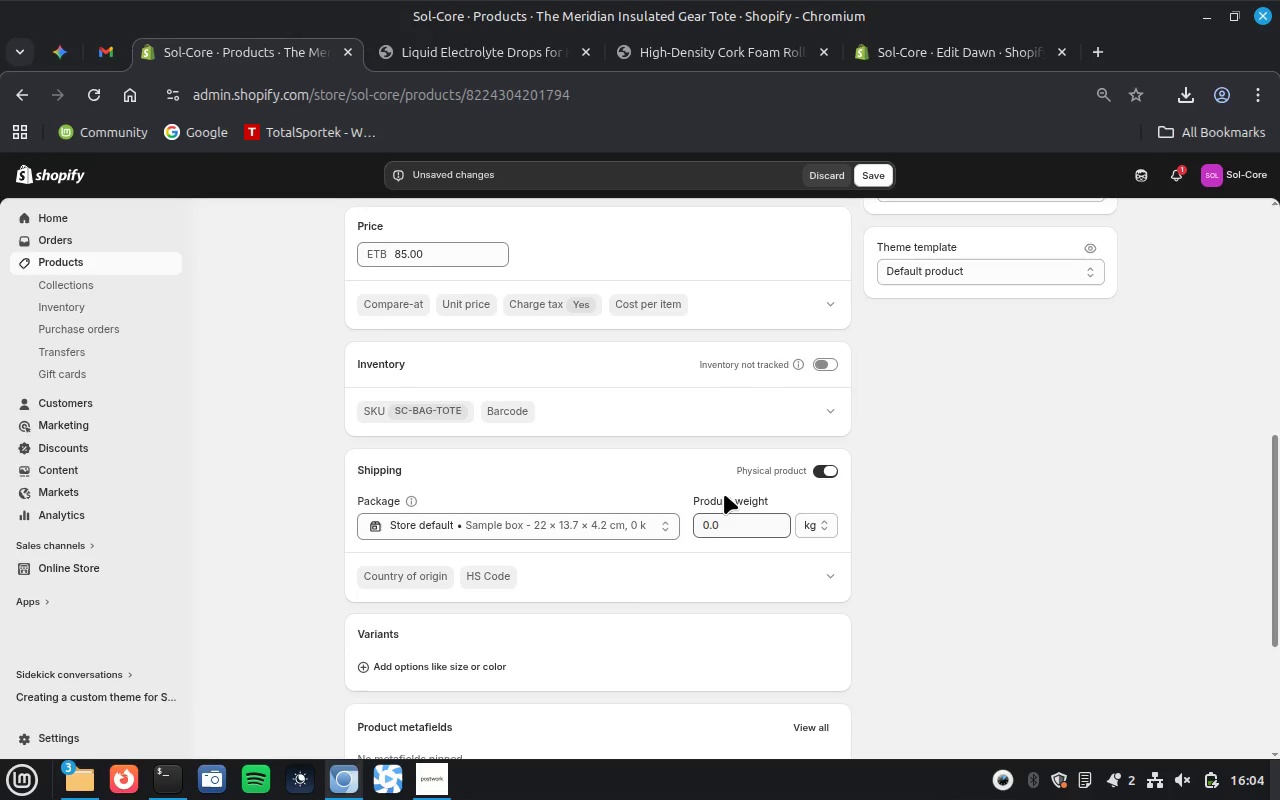 
scroll: coordinate [724, 494], scroll_direction: up, amount: 3.0
 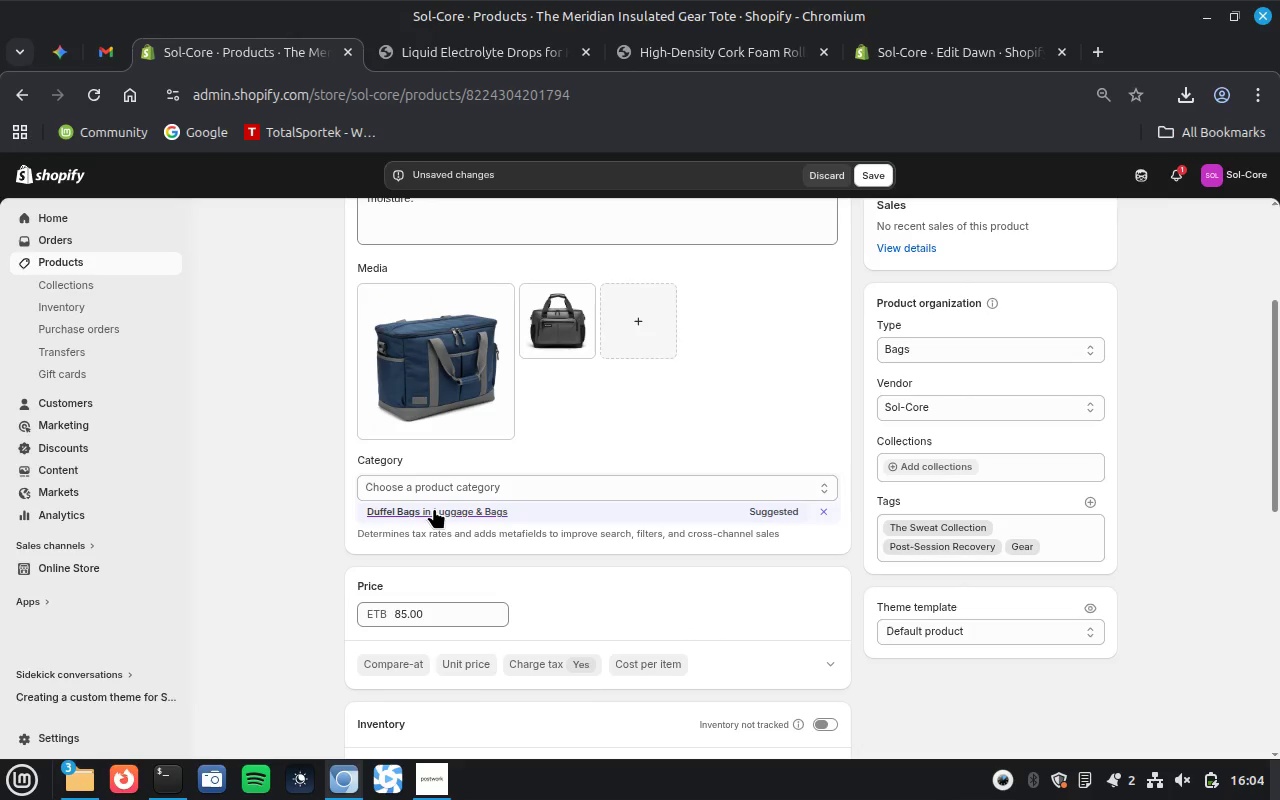 
left_click([436, 506])
 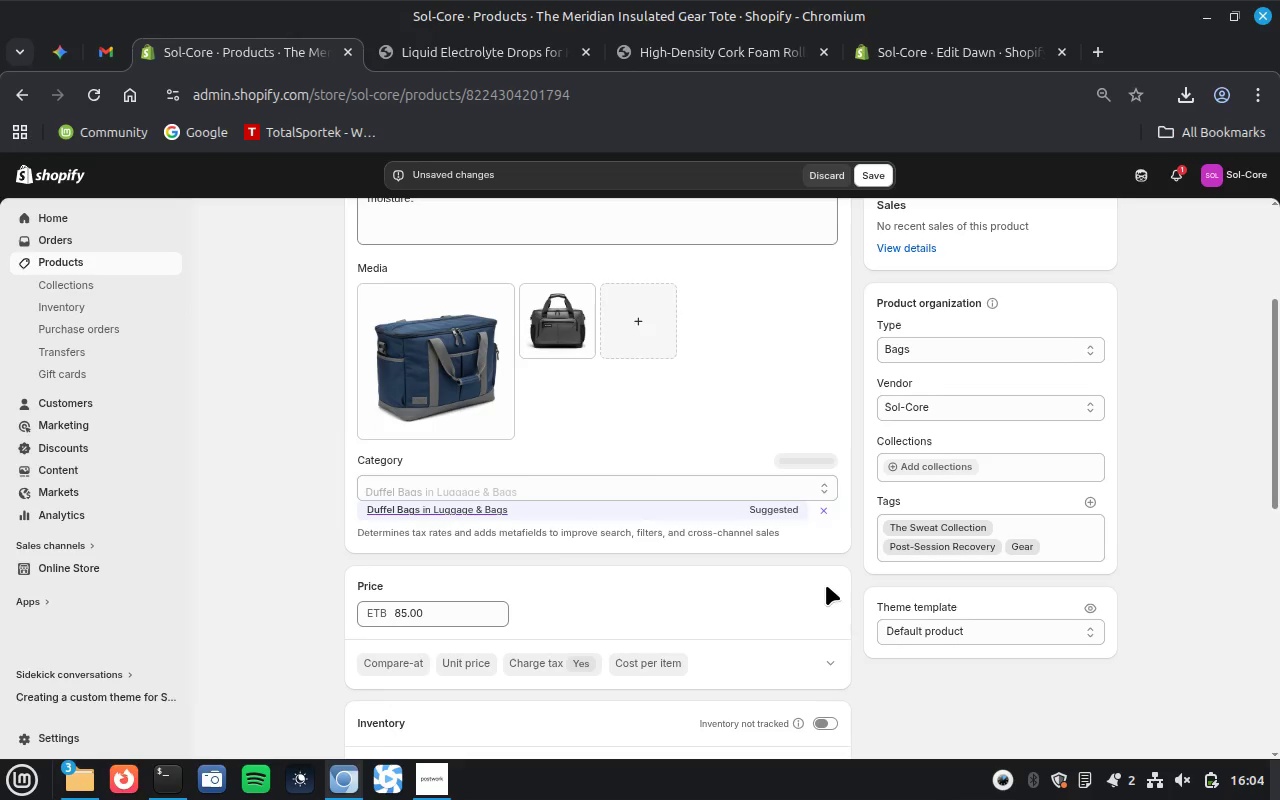 
scroll: coordinate [825, 585], scroll_direction: down, amount: 5.0
 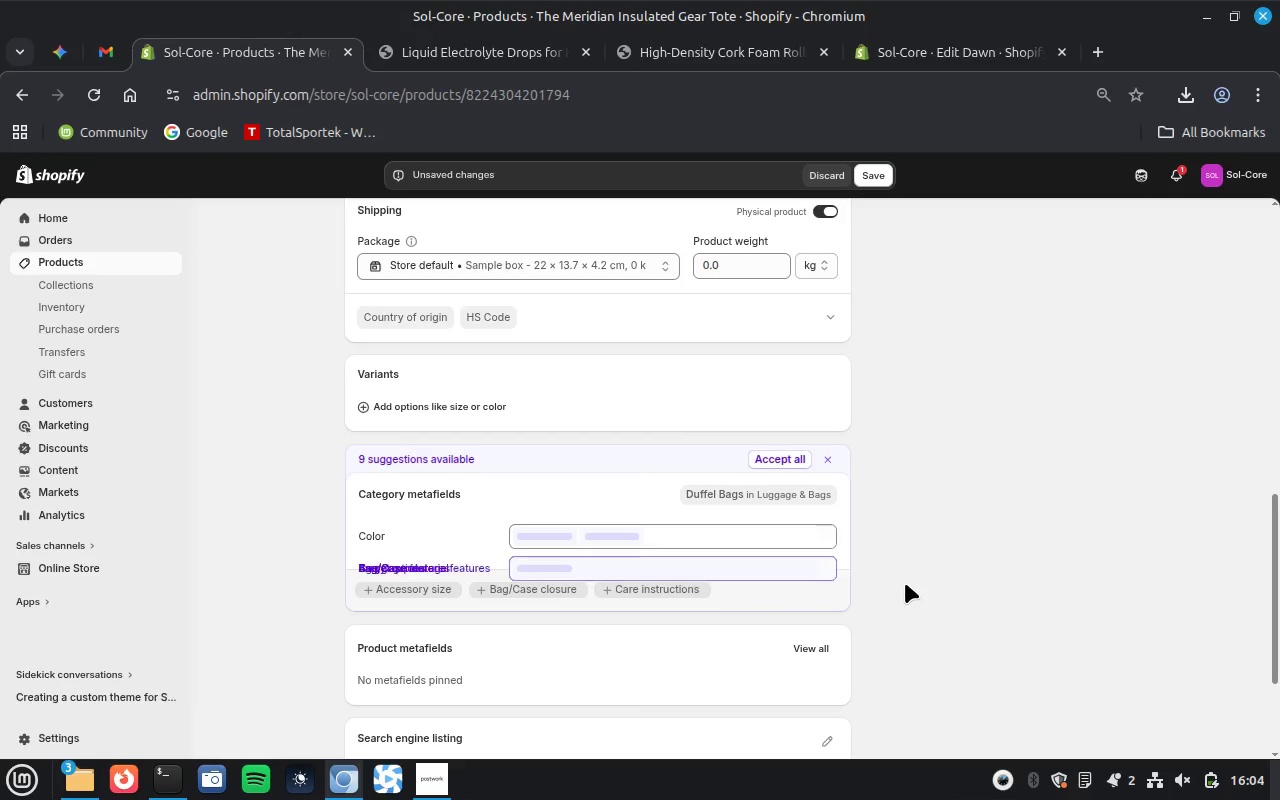 
wait(5.34)
 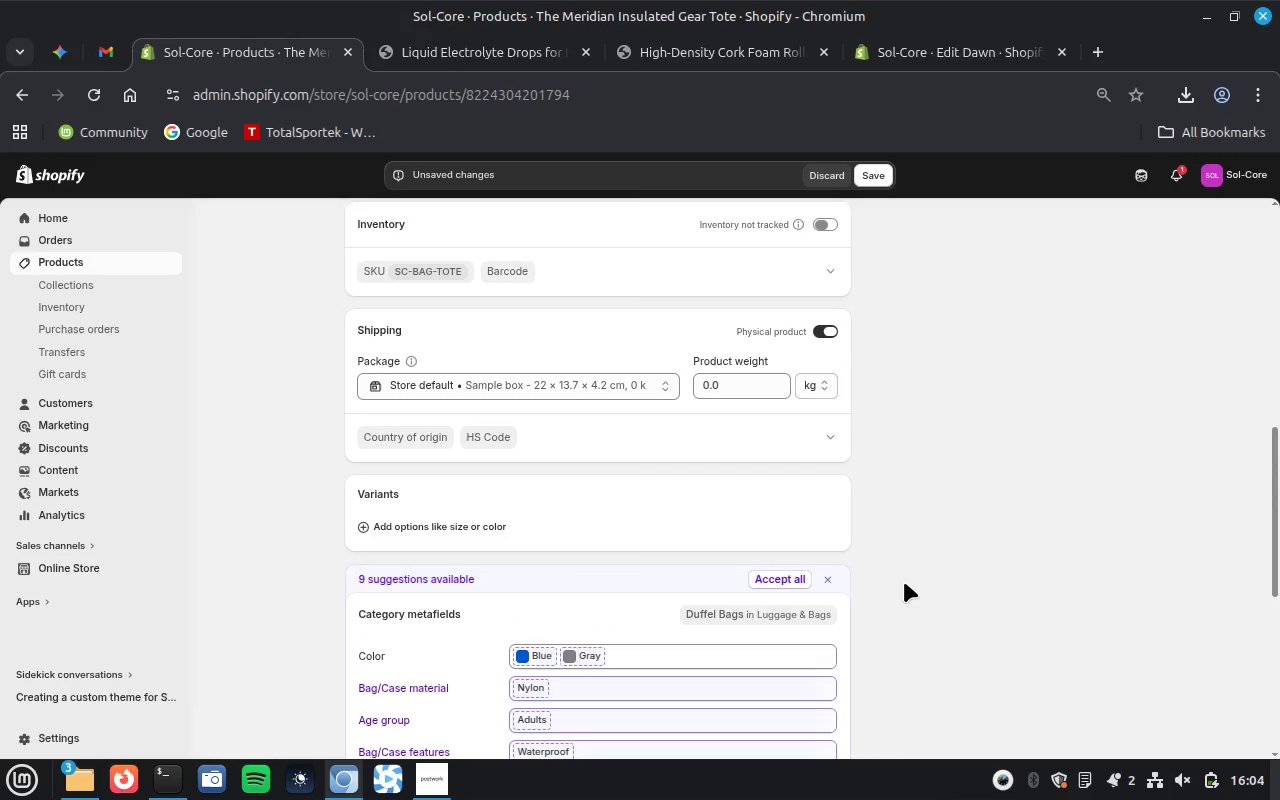 
left_click_drag(start_coordinate=[771, 579], to_coordinate=[777, 579])
 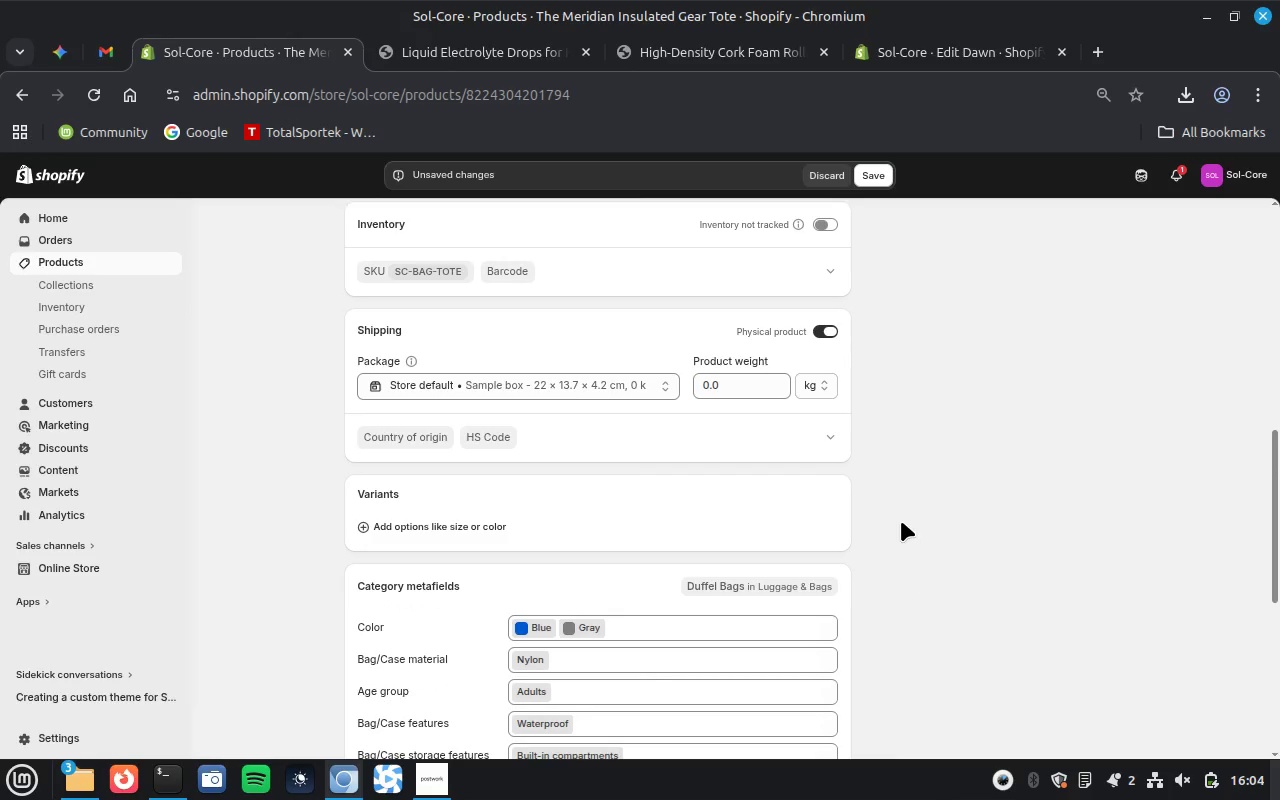 
scroll: coordinate [905, 583], scroll_direction: up, amount: 1.0
 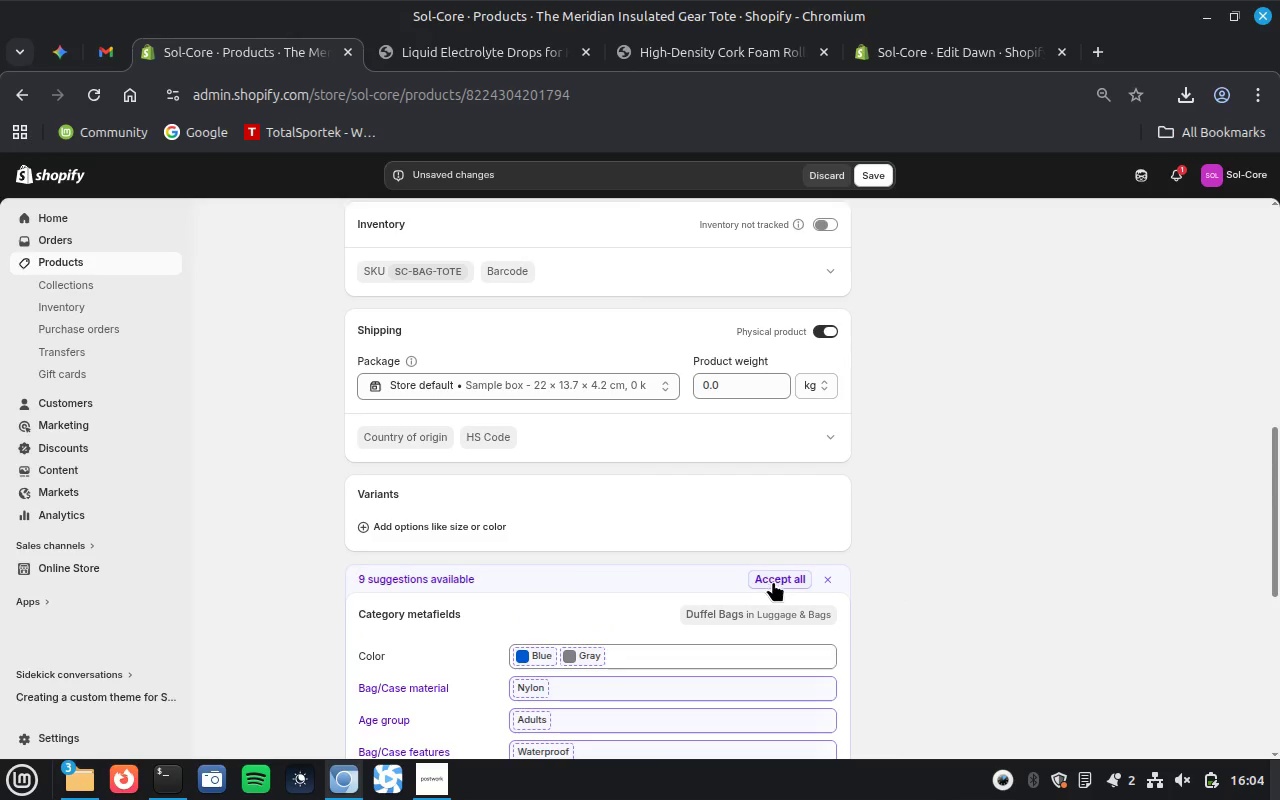 
scroll: coordinate [901, 521], scroll_direction: down, amount: 4.0
 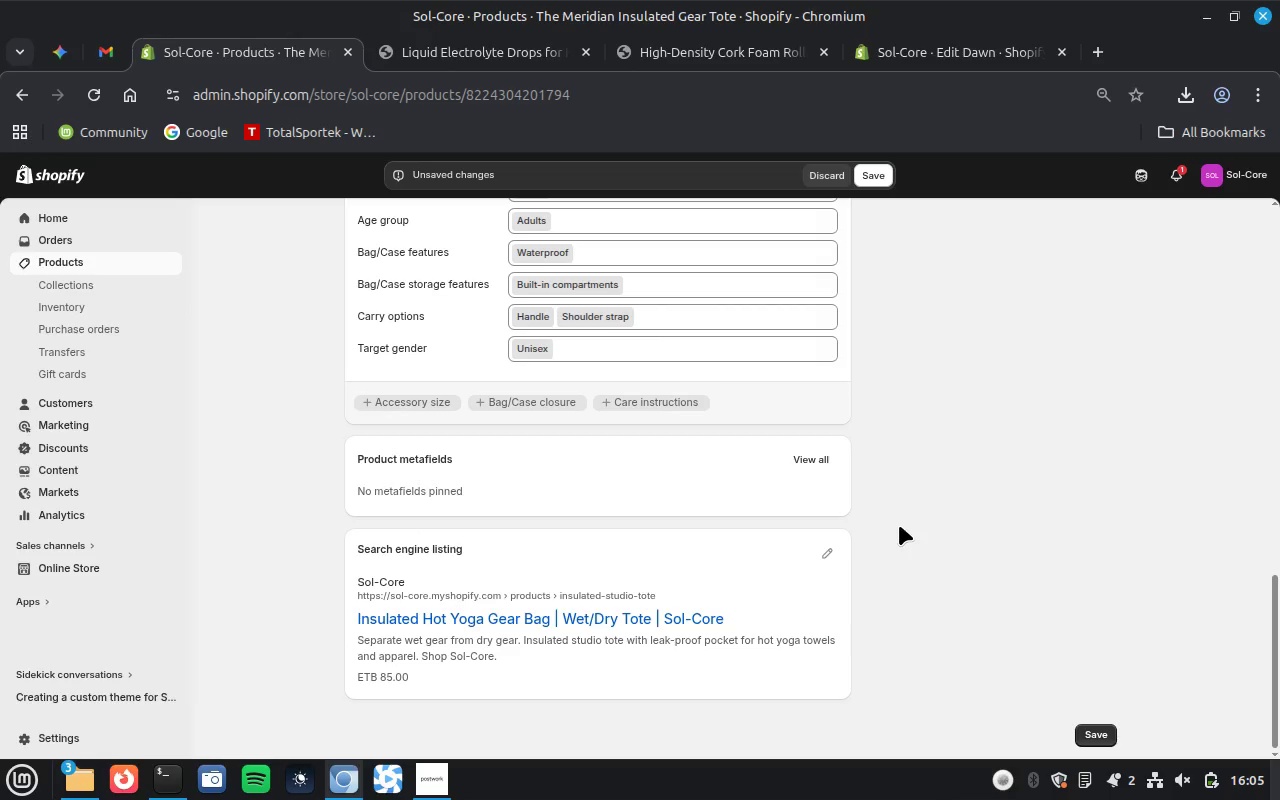 
wait(29.9)
 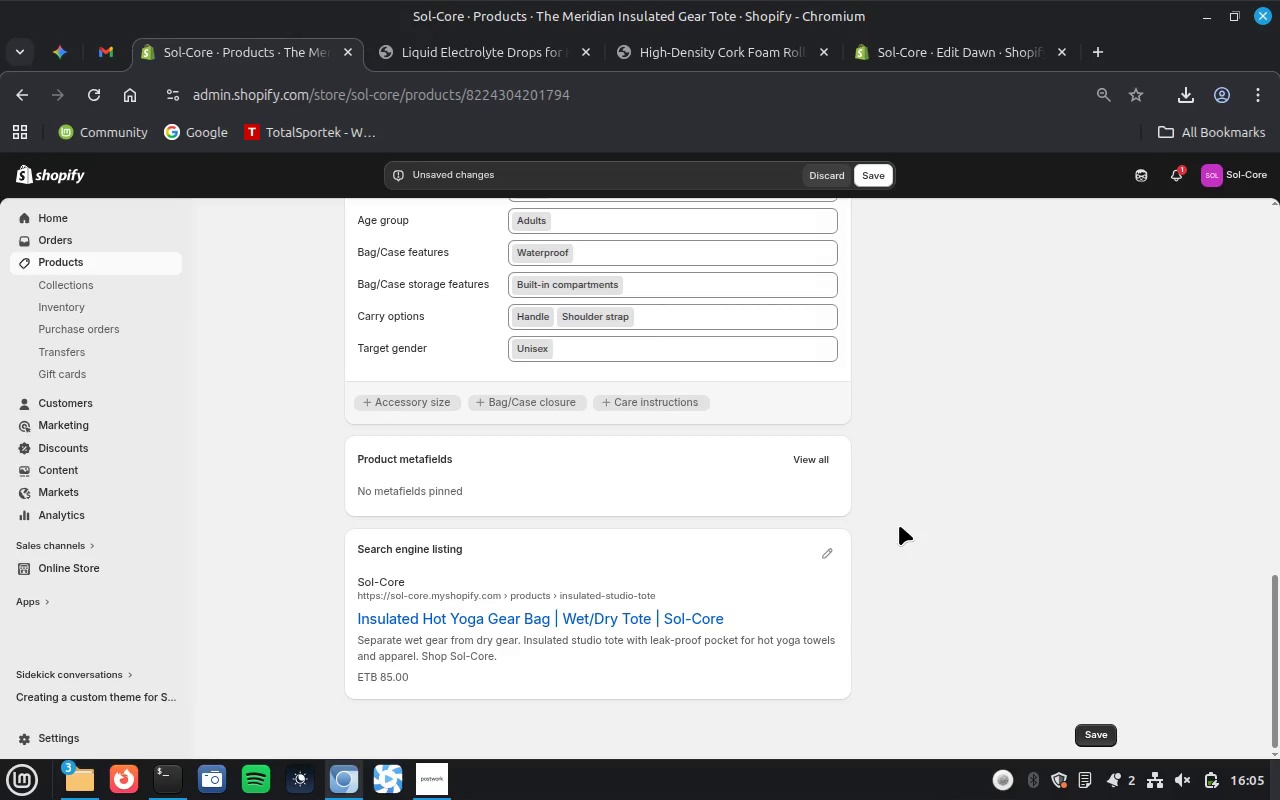 
scroll: coordinate [682, 456], scroll_direction: up, amount: 10.0
 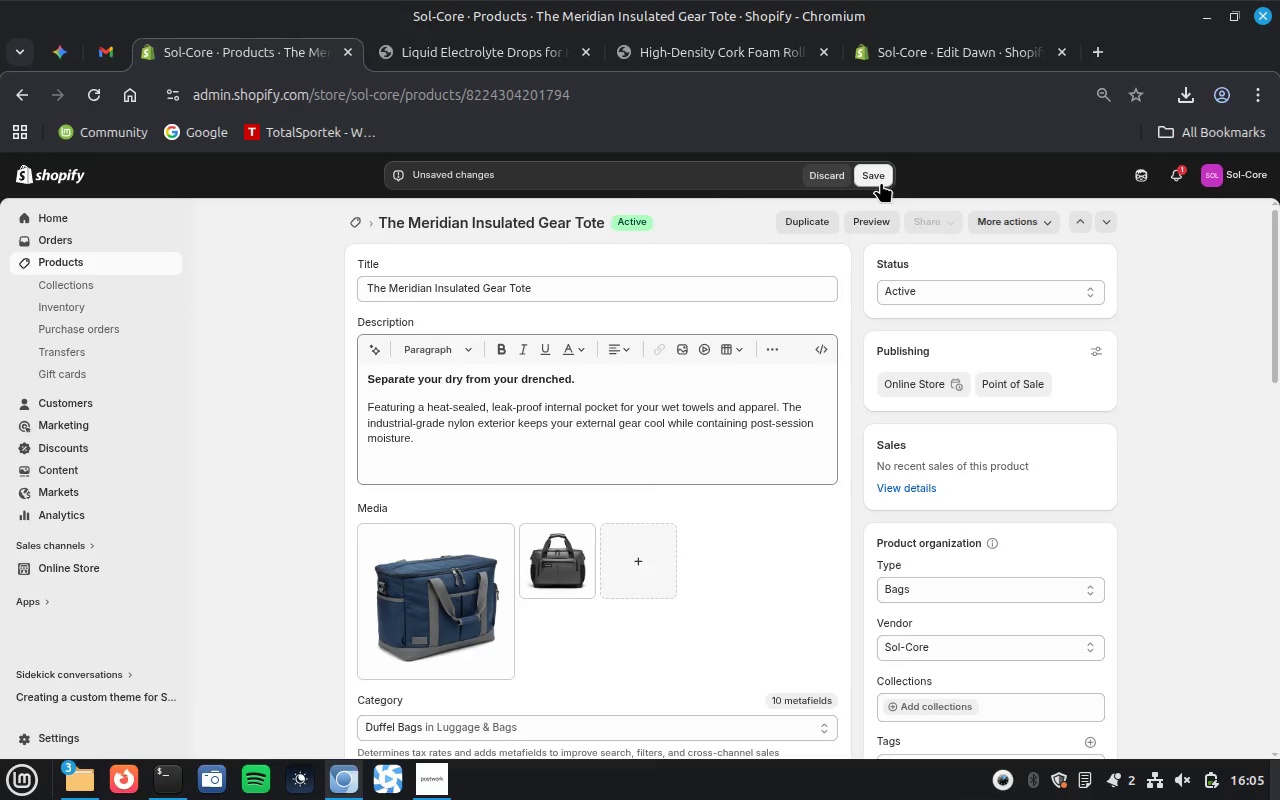 
wait(15.1)
 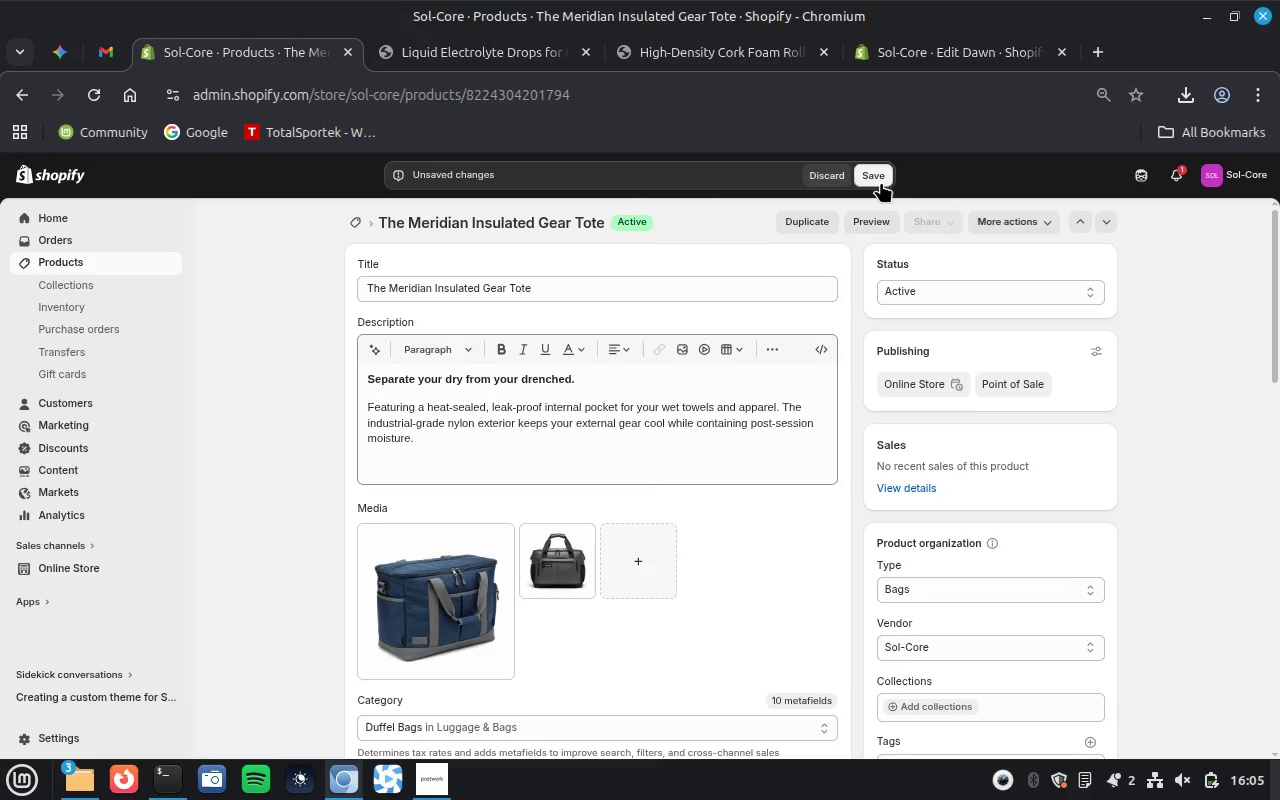 
left_click([878, 172])
 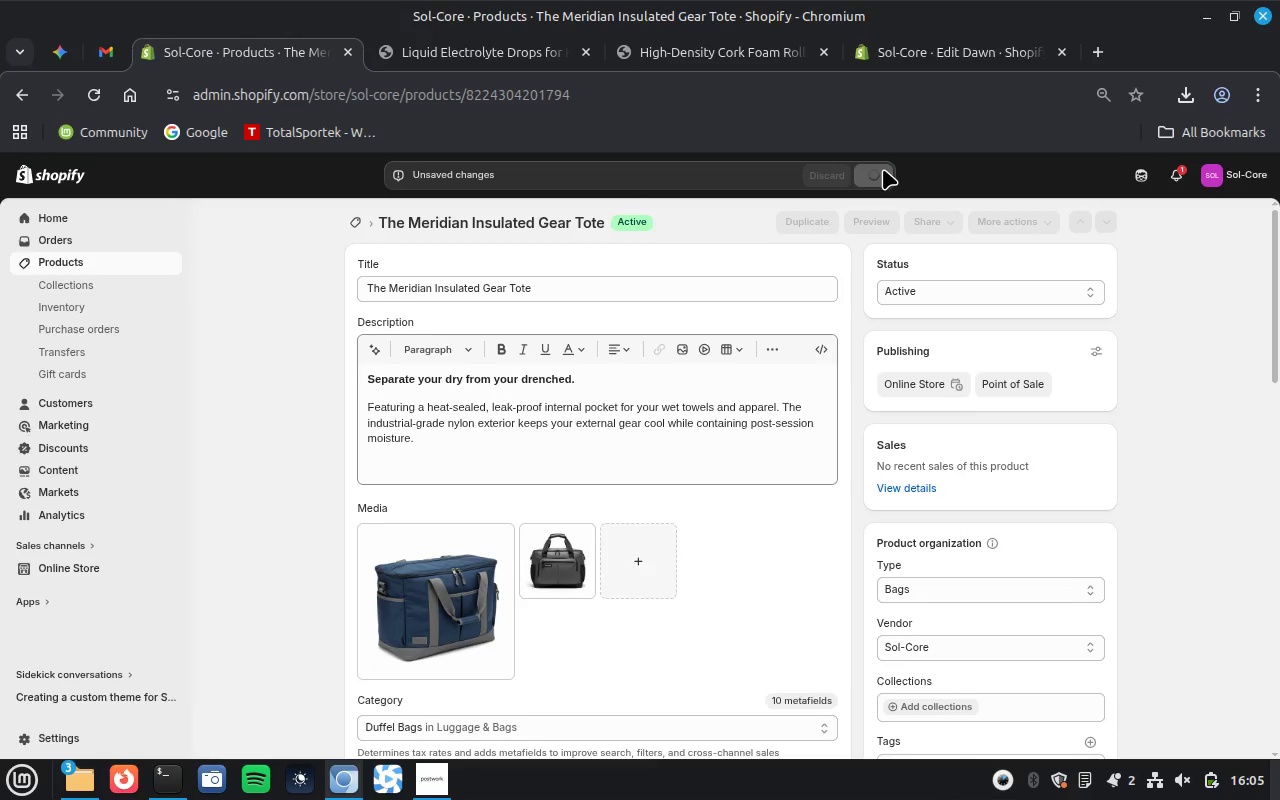 
wait(9.74)
 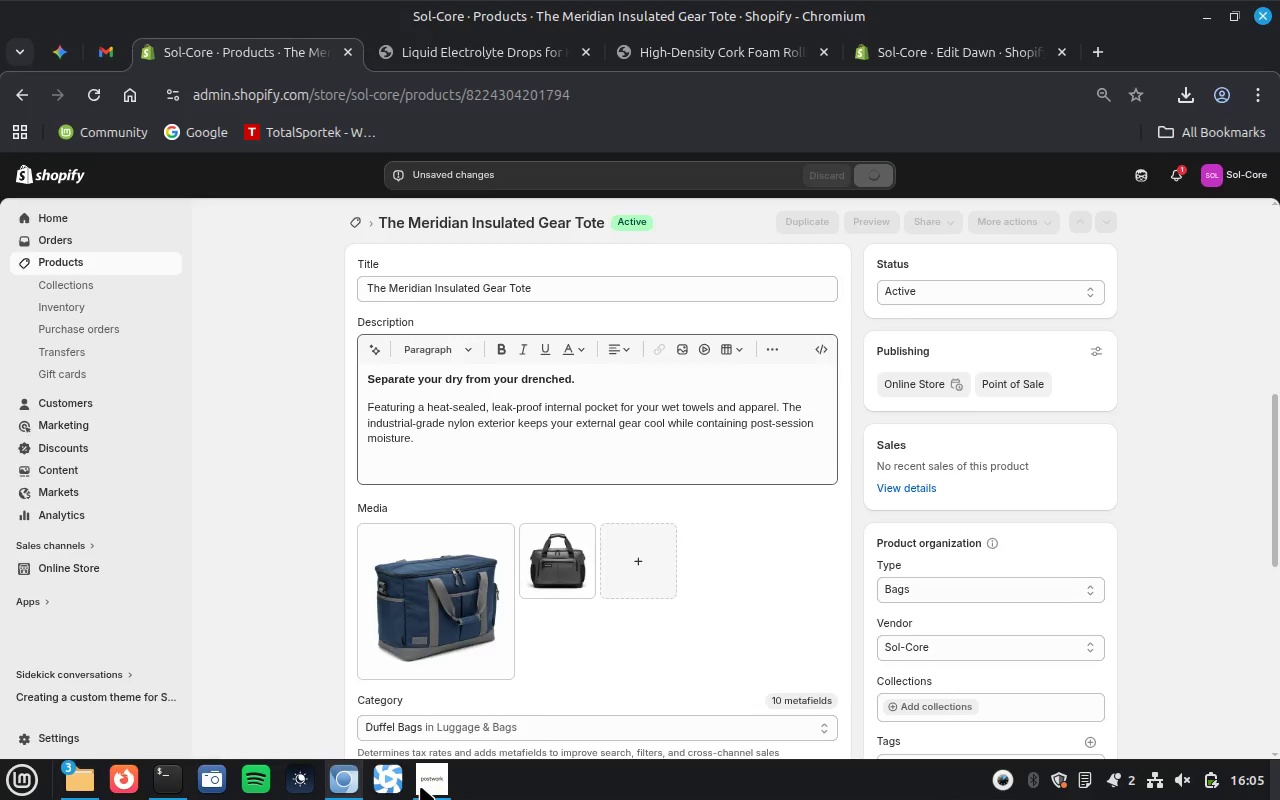 
left_click([428, 782])
 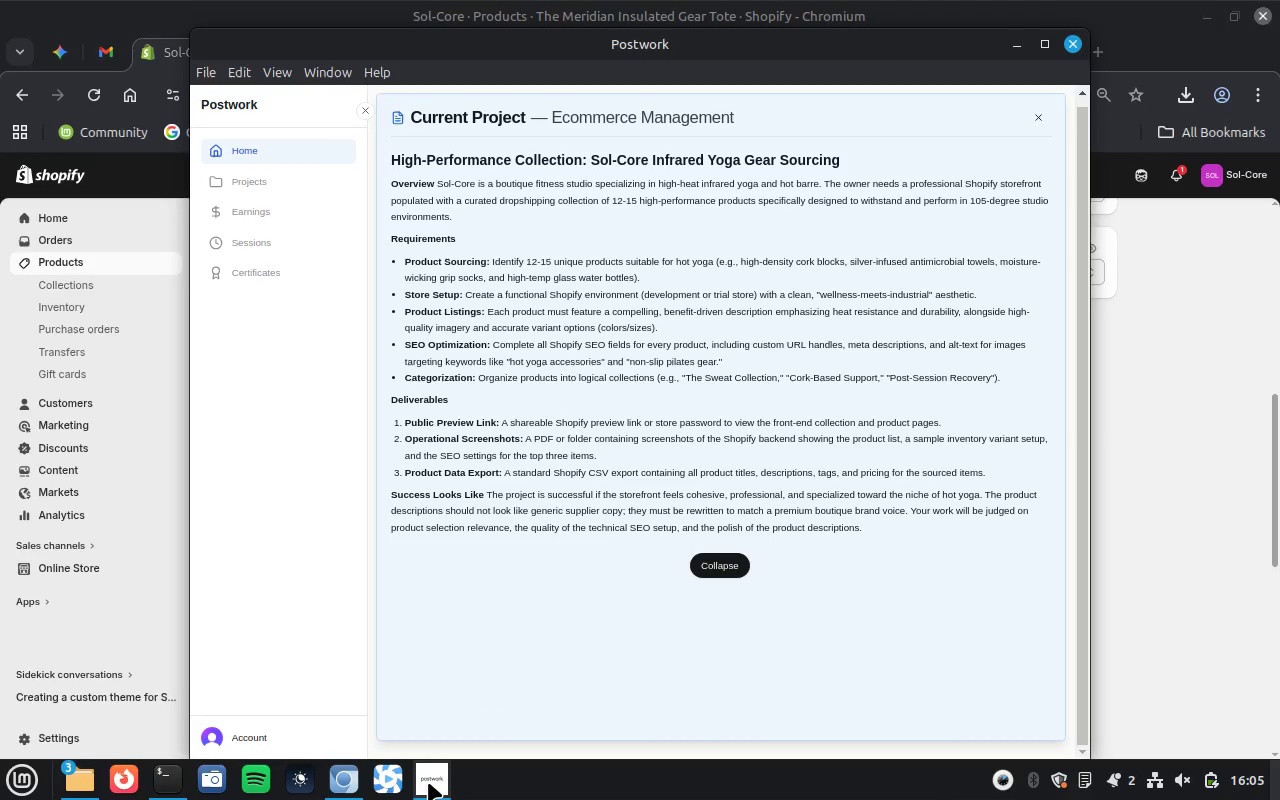 
scroll: coordinate [791, 341], scroll_direction: down, amount: 5.0
 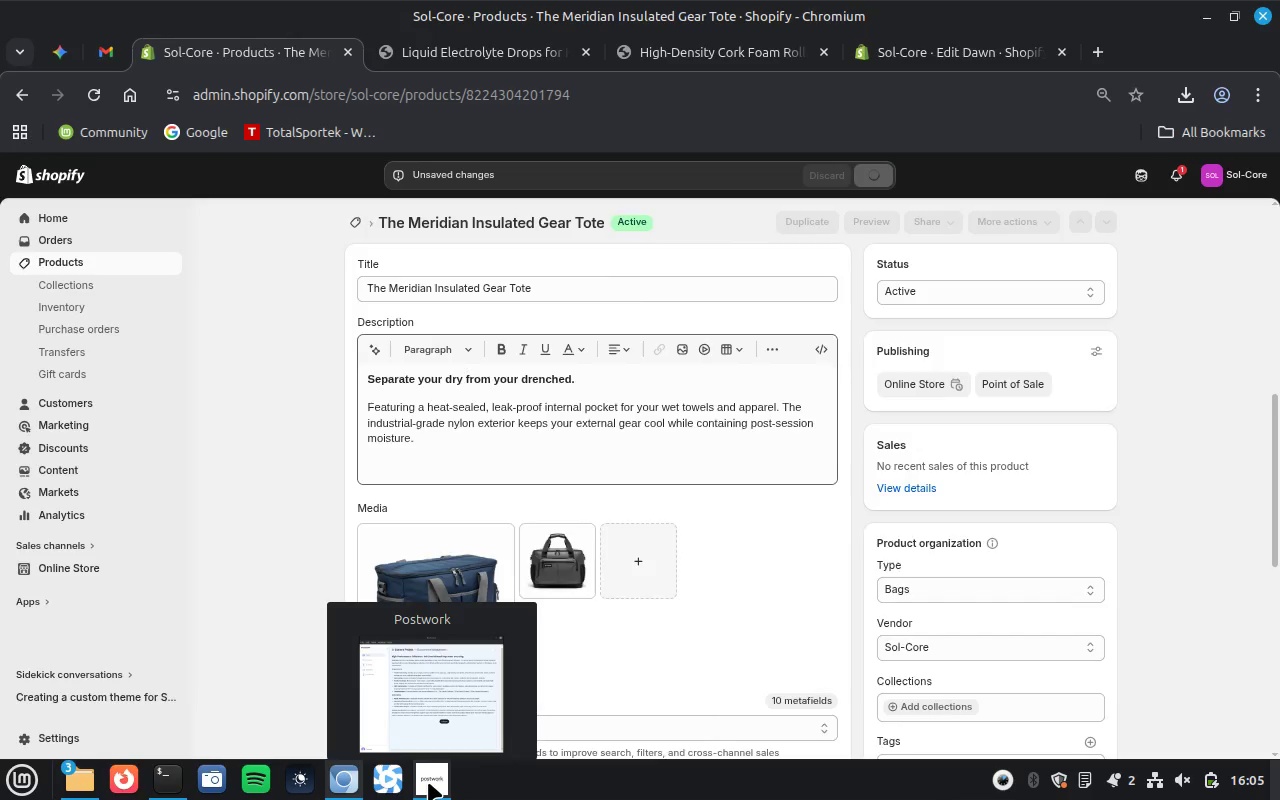 
left_click([428, 782])